 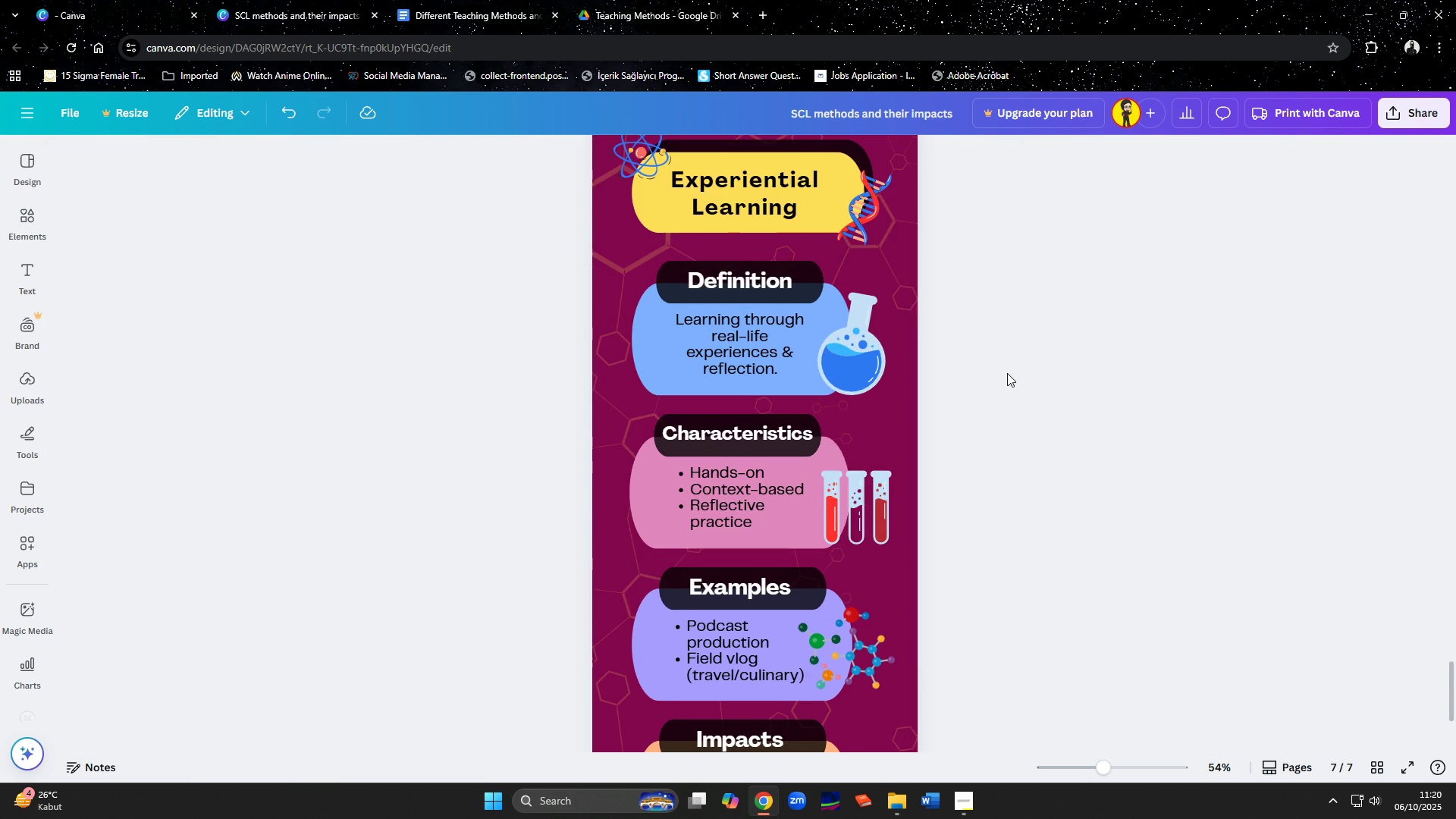 
scroll: coordinate [1013, 378], scroll_direction: down, amount: 4.0
 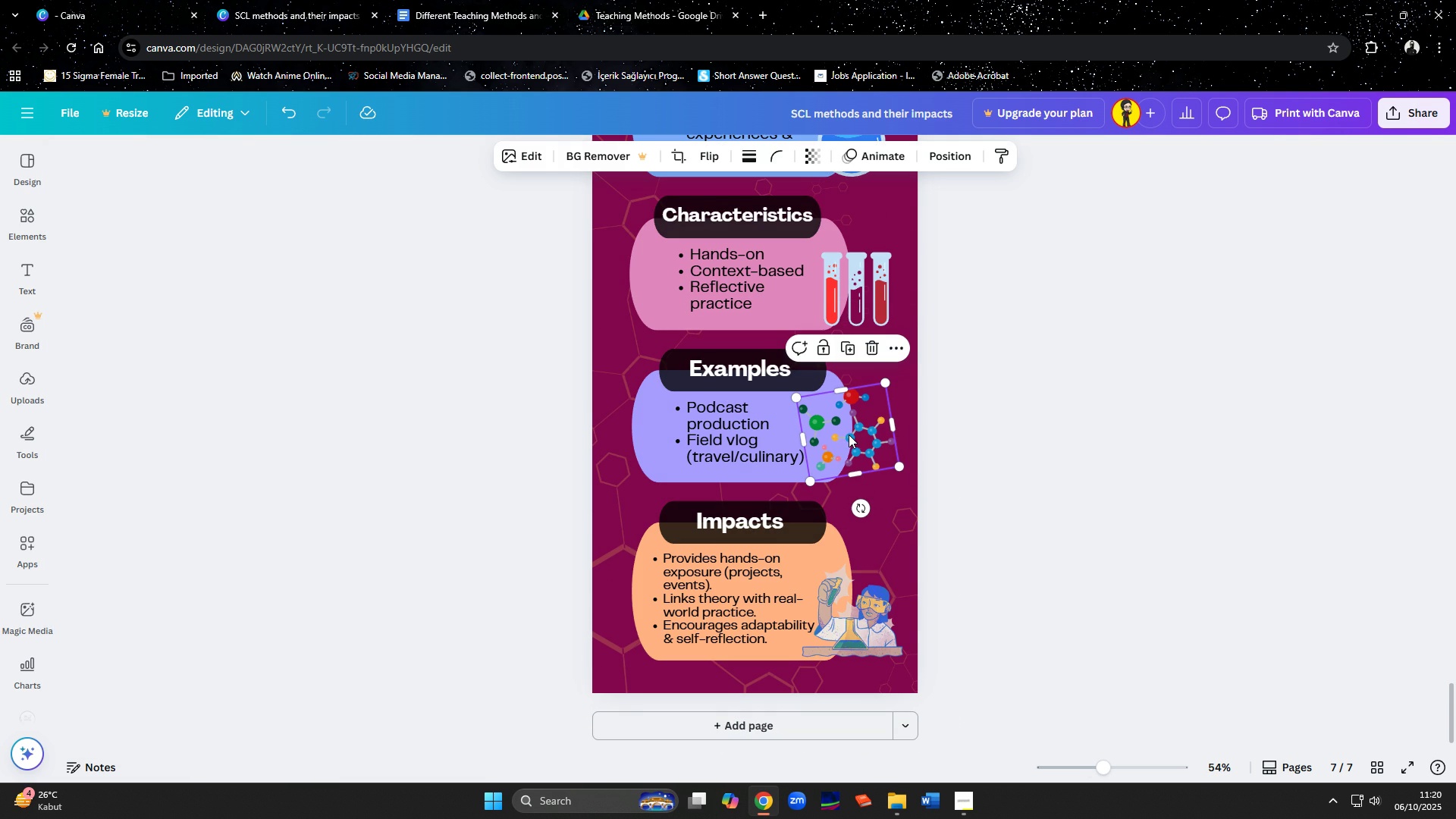 
left_click([849, 435])
 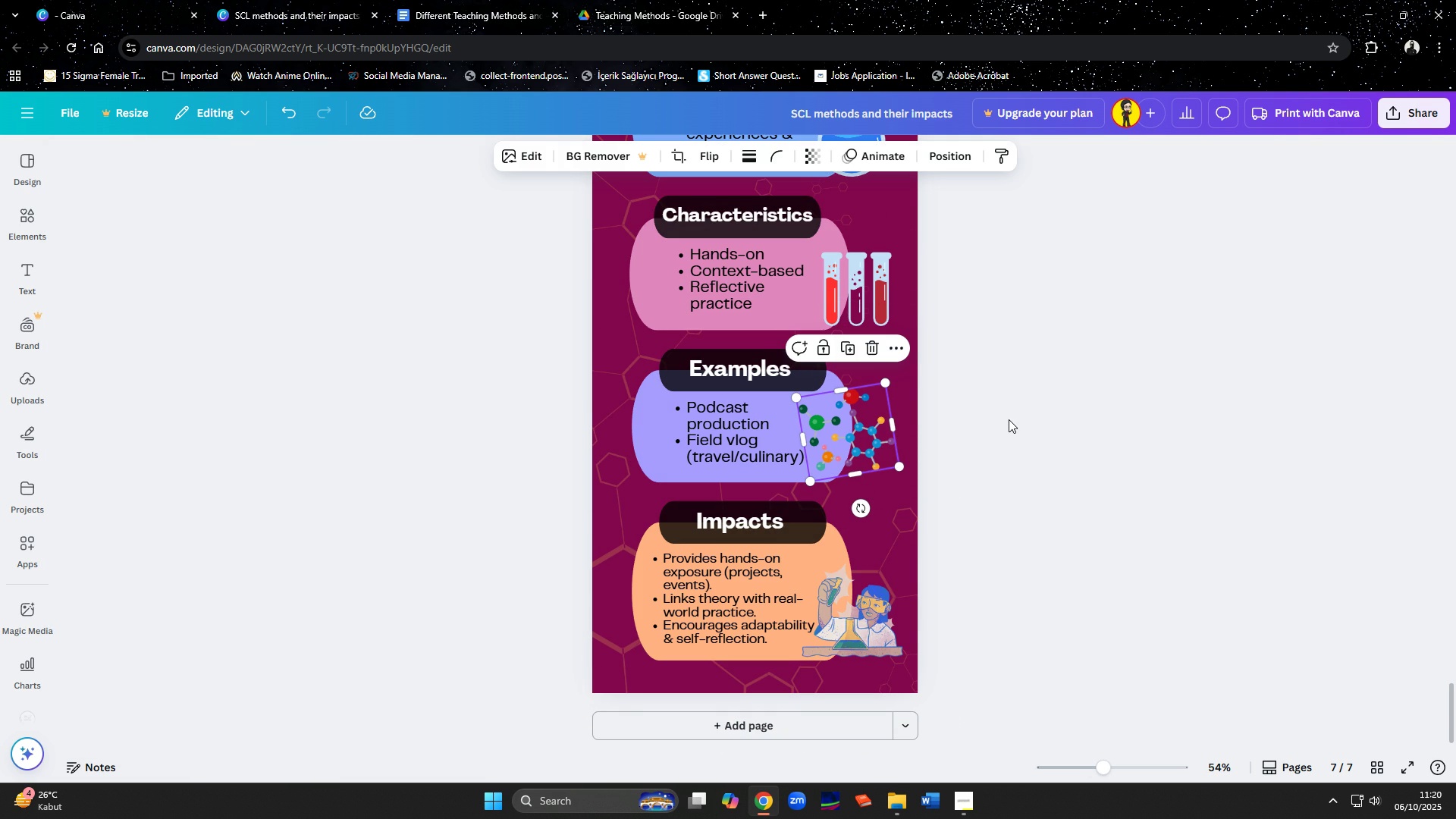 
left_click([1011, 422])
 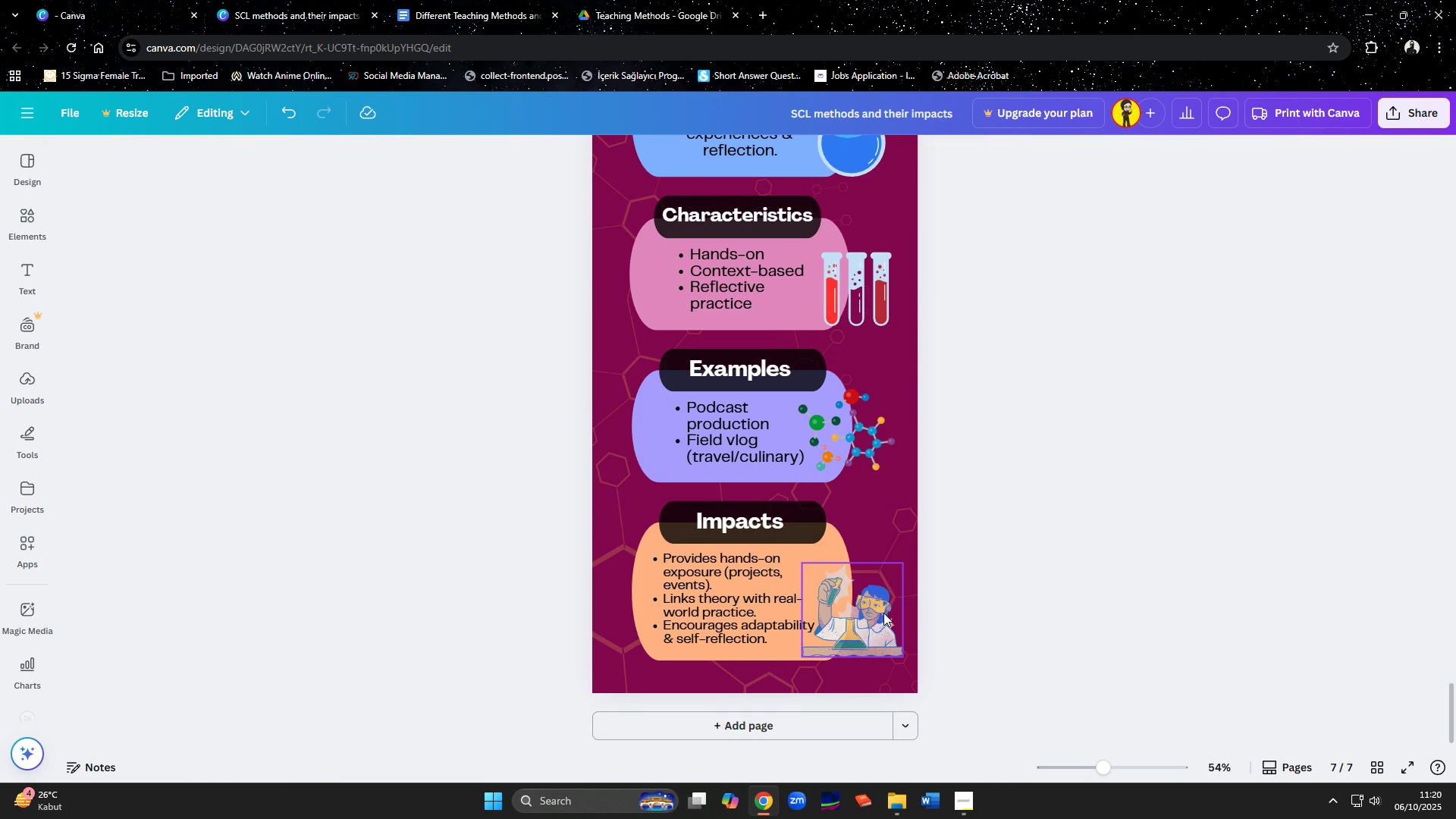 
left_click([883, 613])
 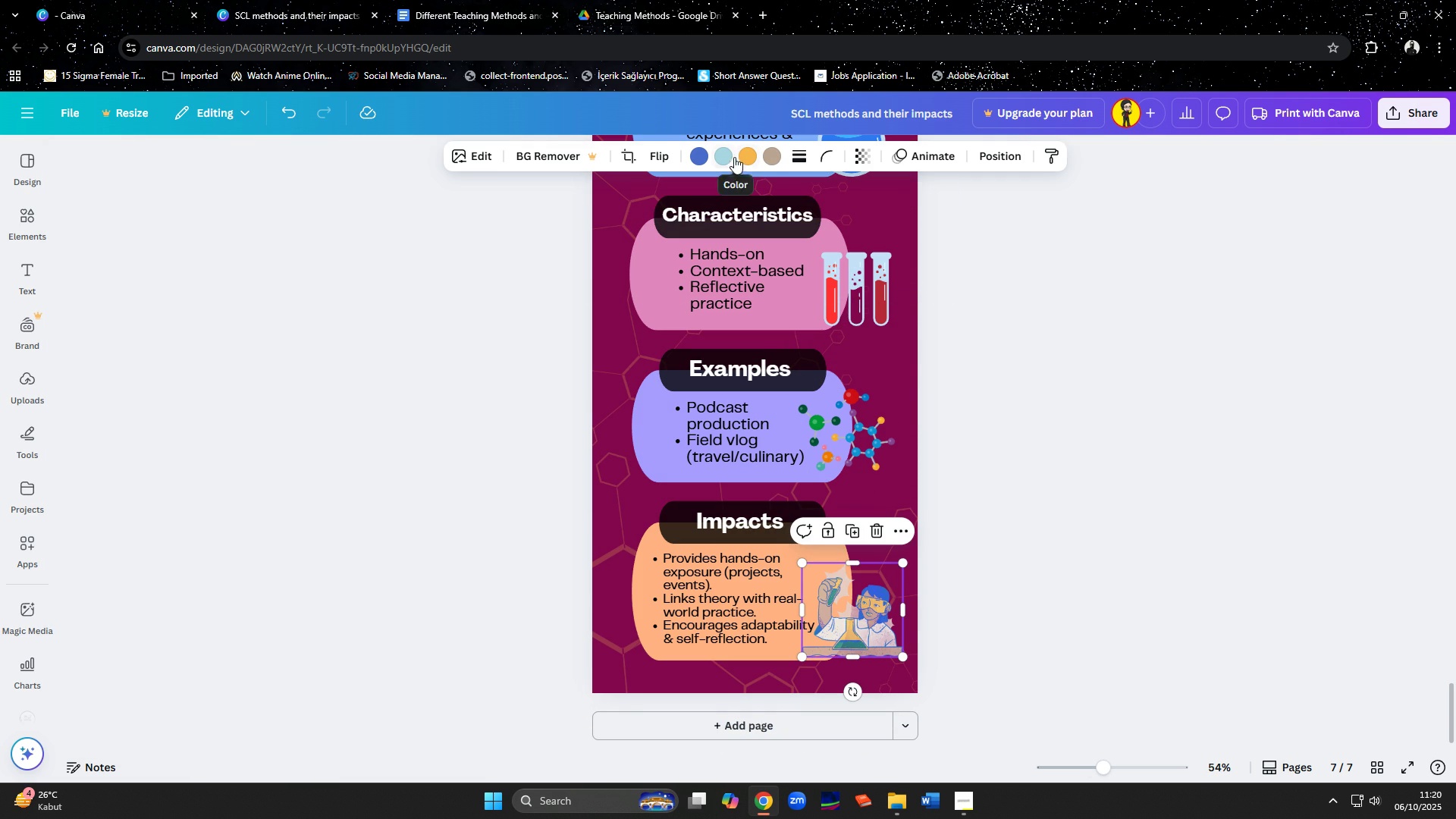 
left_click([744, 158])
 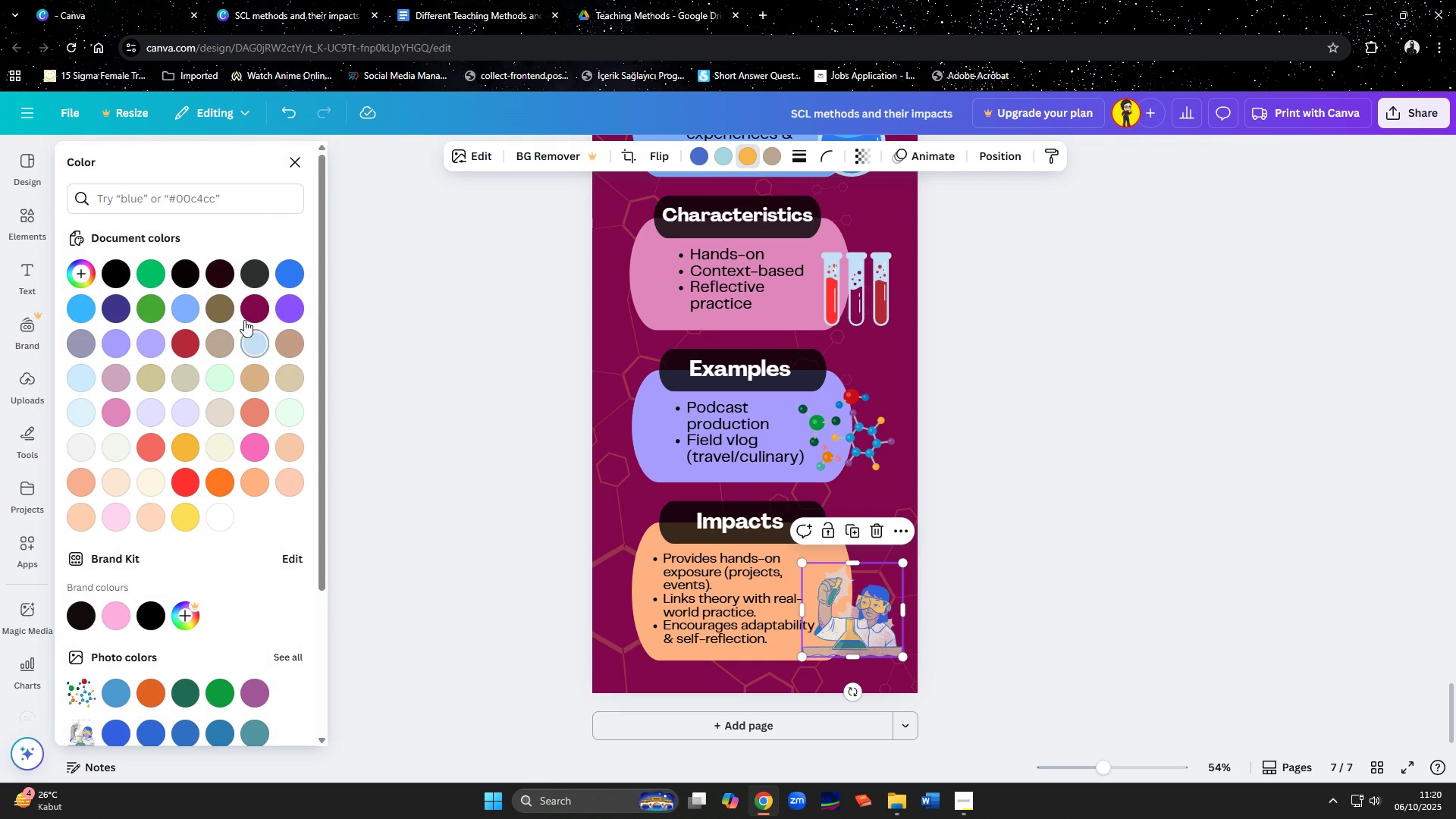 
left_click([243, 312])
 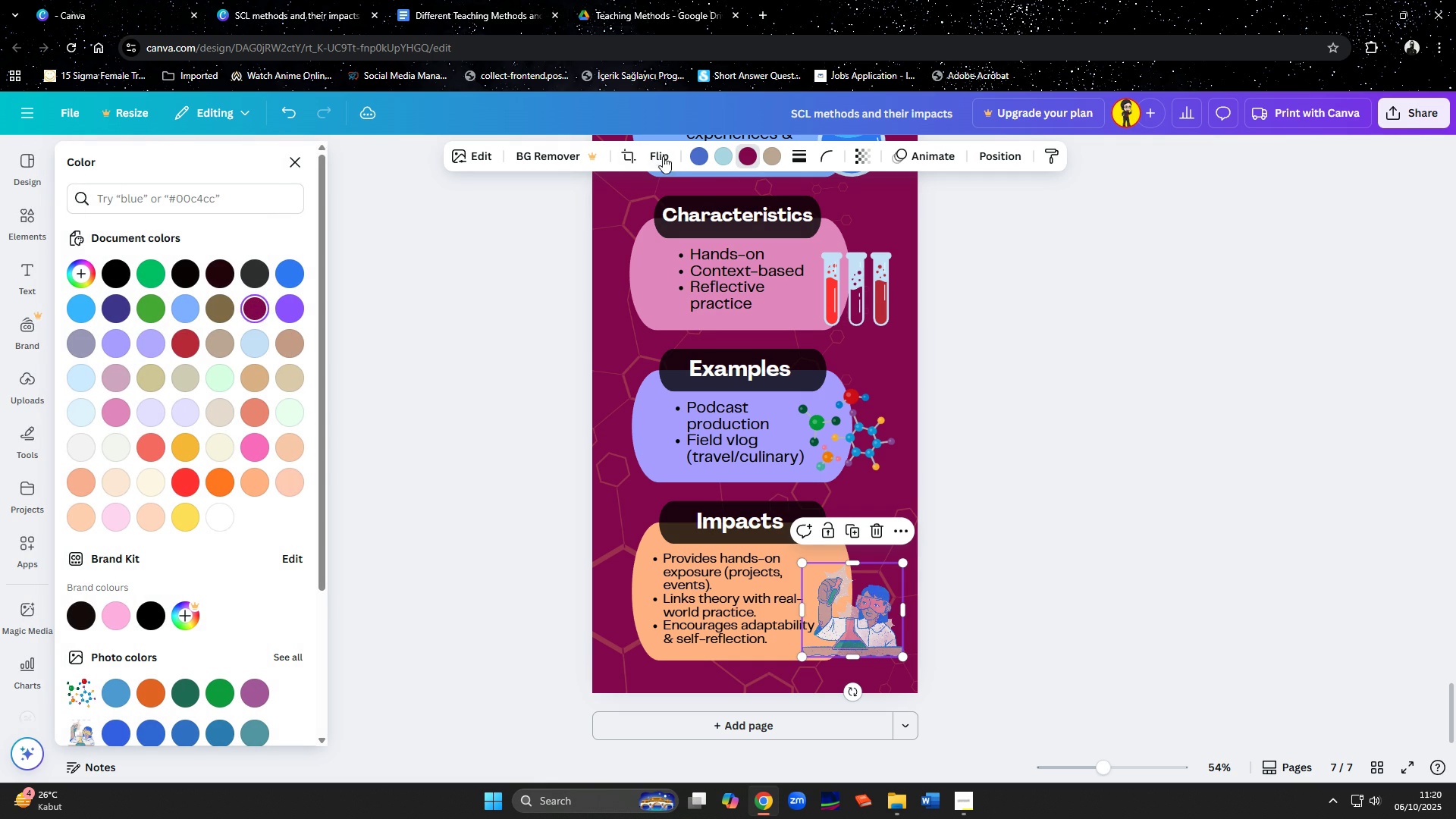 
left_click([701, 155])
 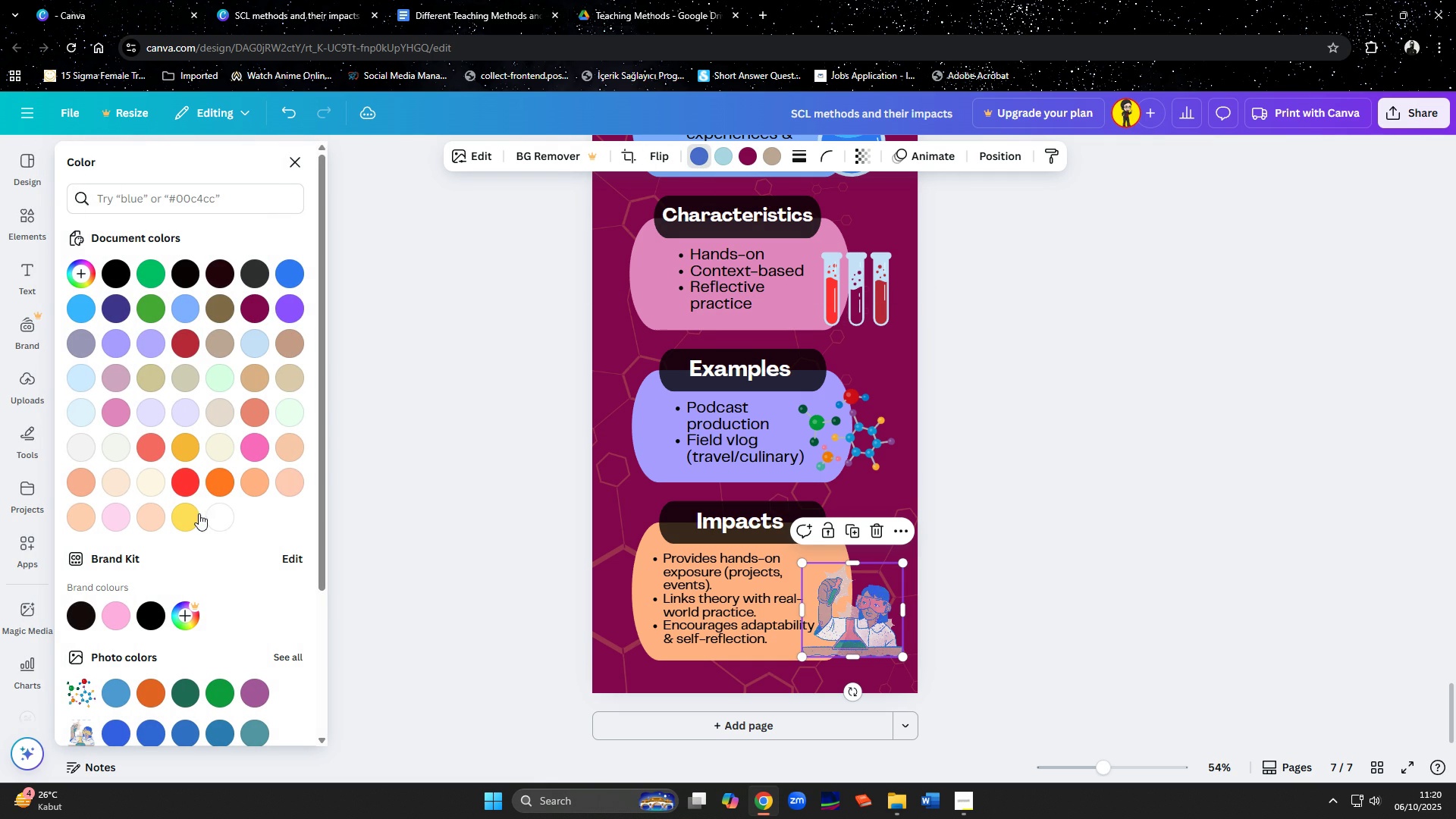 
left_click([213, 483])
 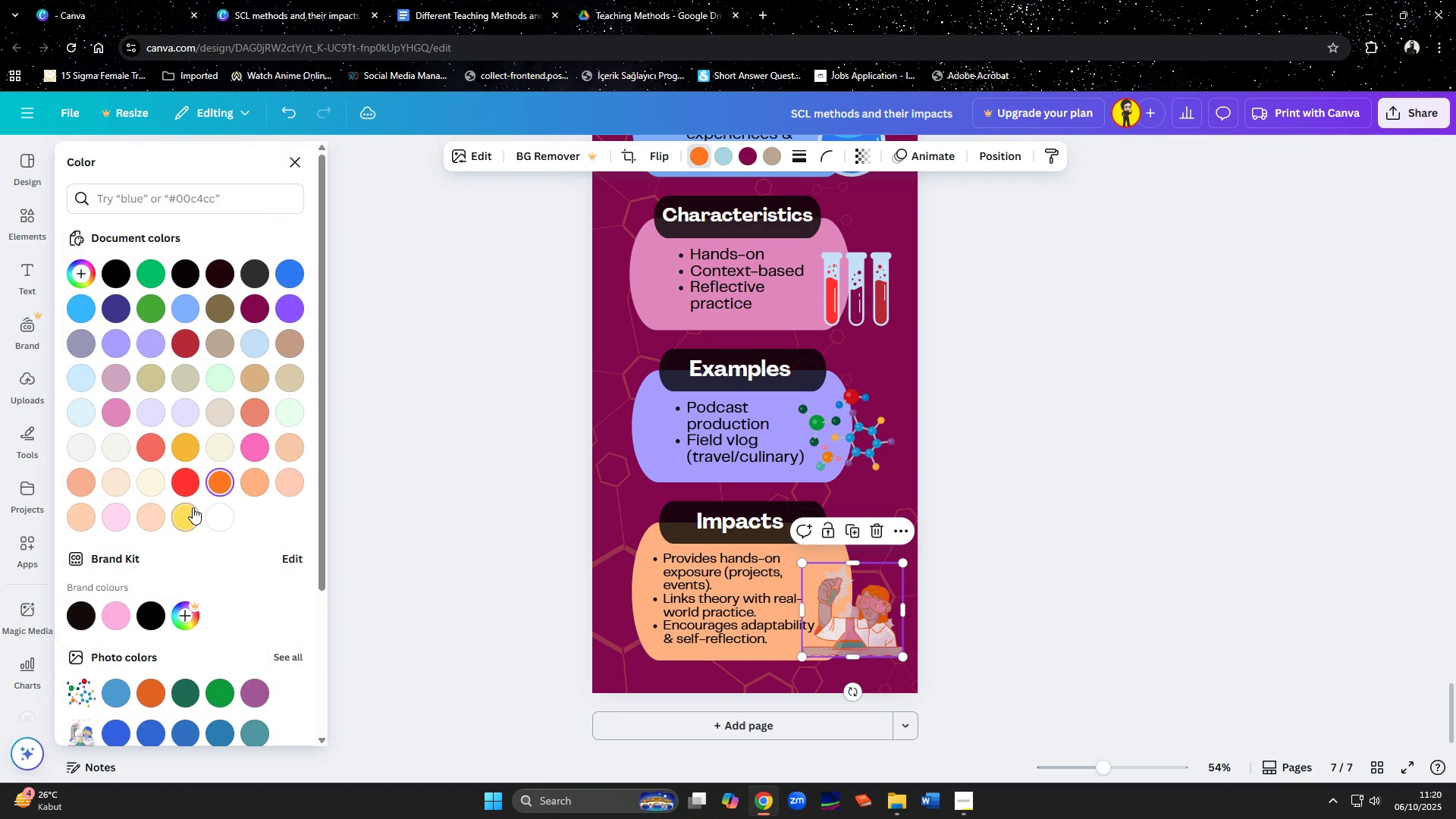 
left_click([191, 508])
 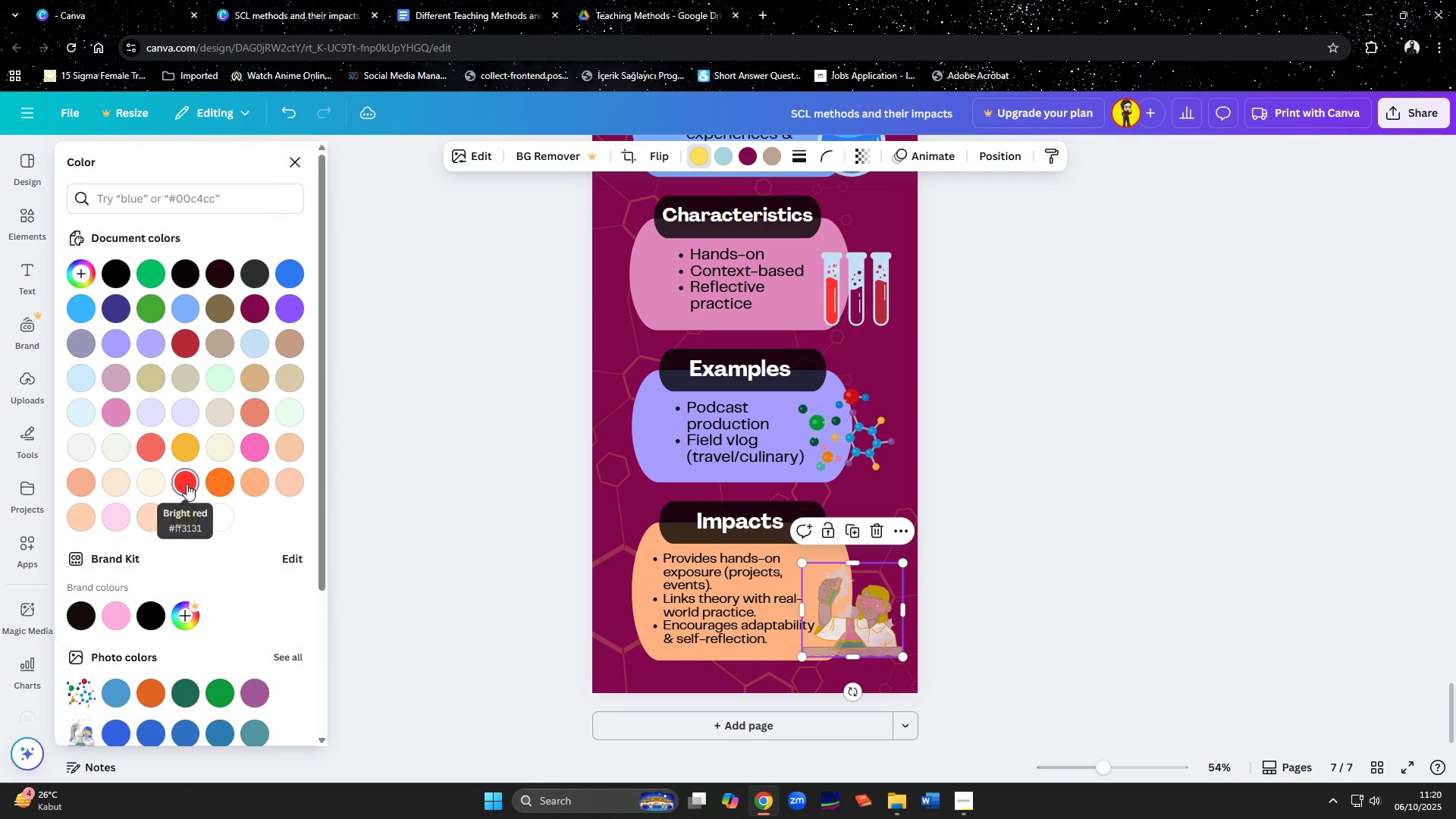 
left_click([187, 484])
 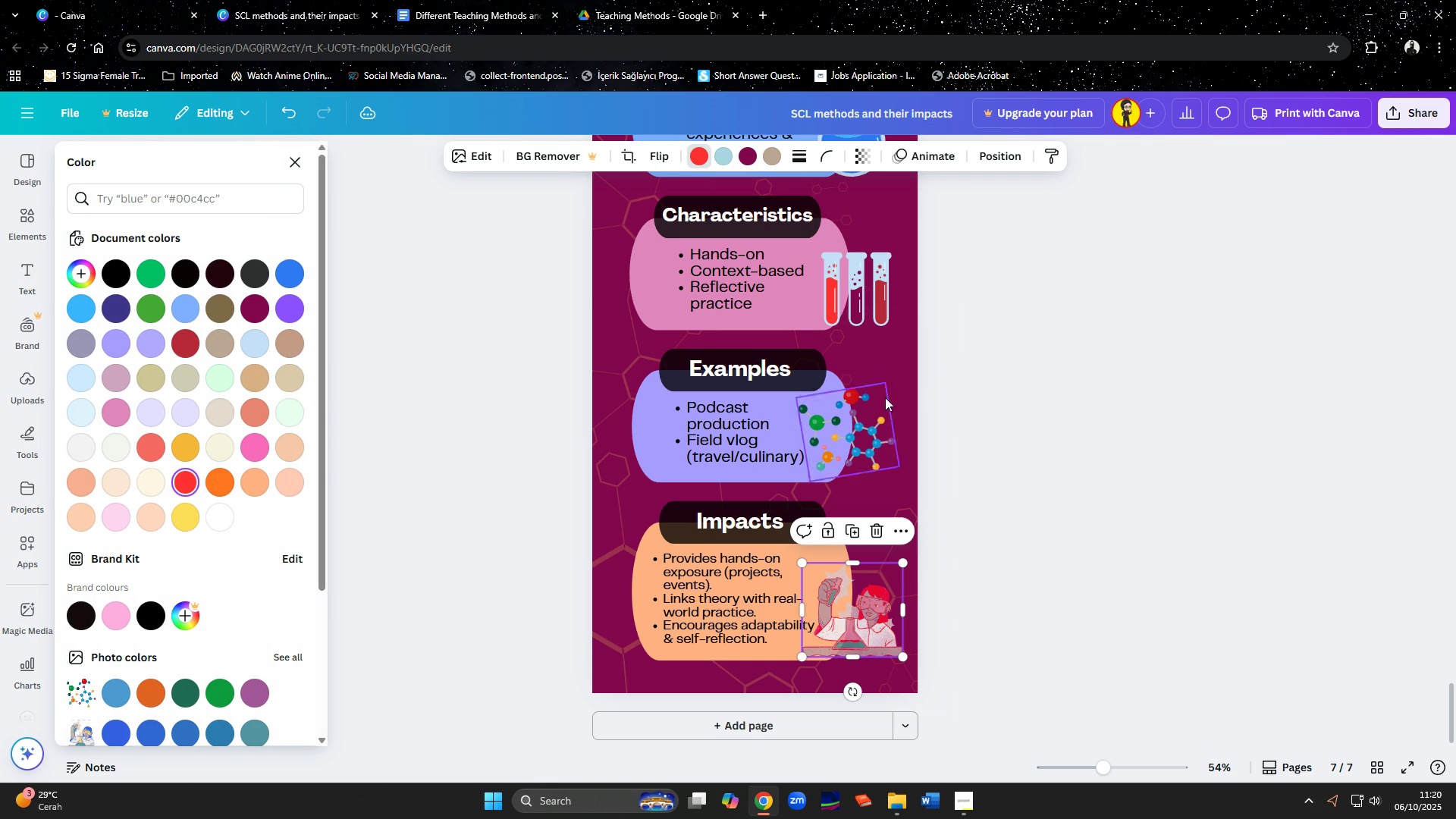 
left_click([994, 424])
 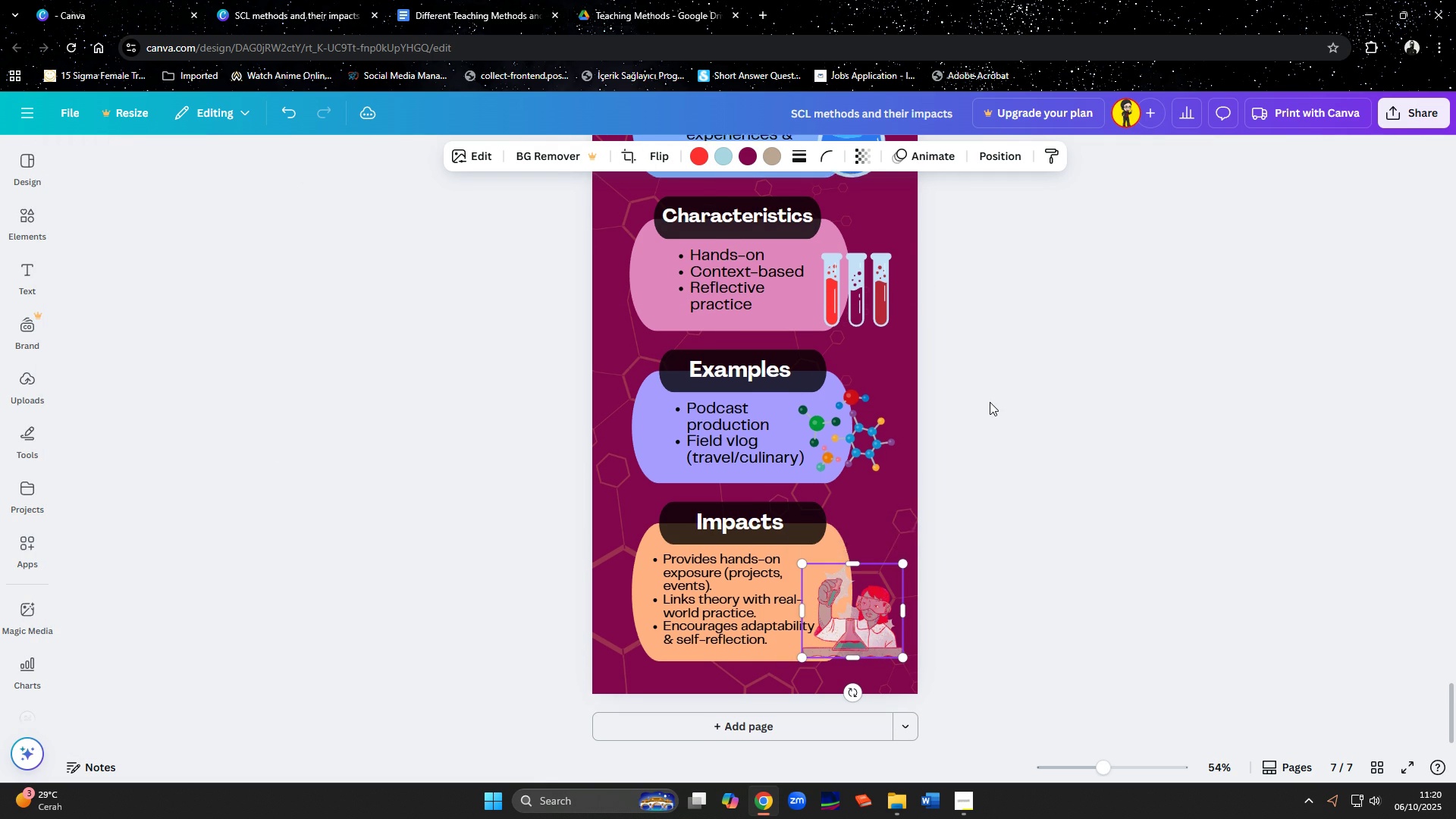 
scroll: coordinate [990, 402], scroll_direction: up, amount: 2.0